 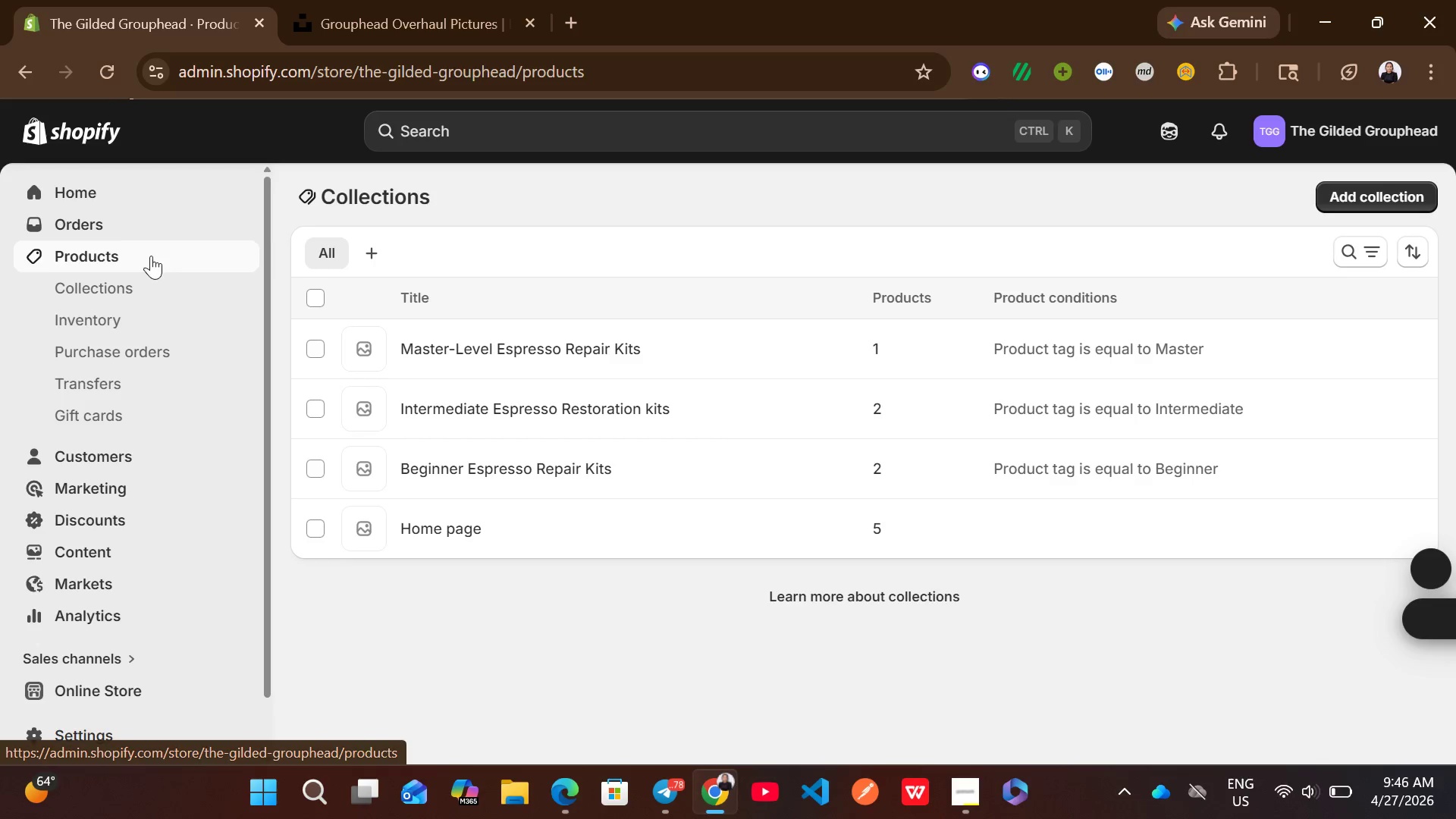 
left_click([784, 410])
 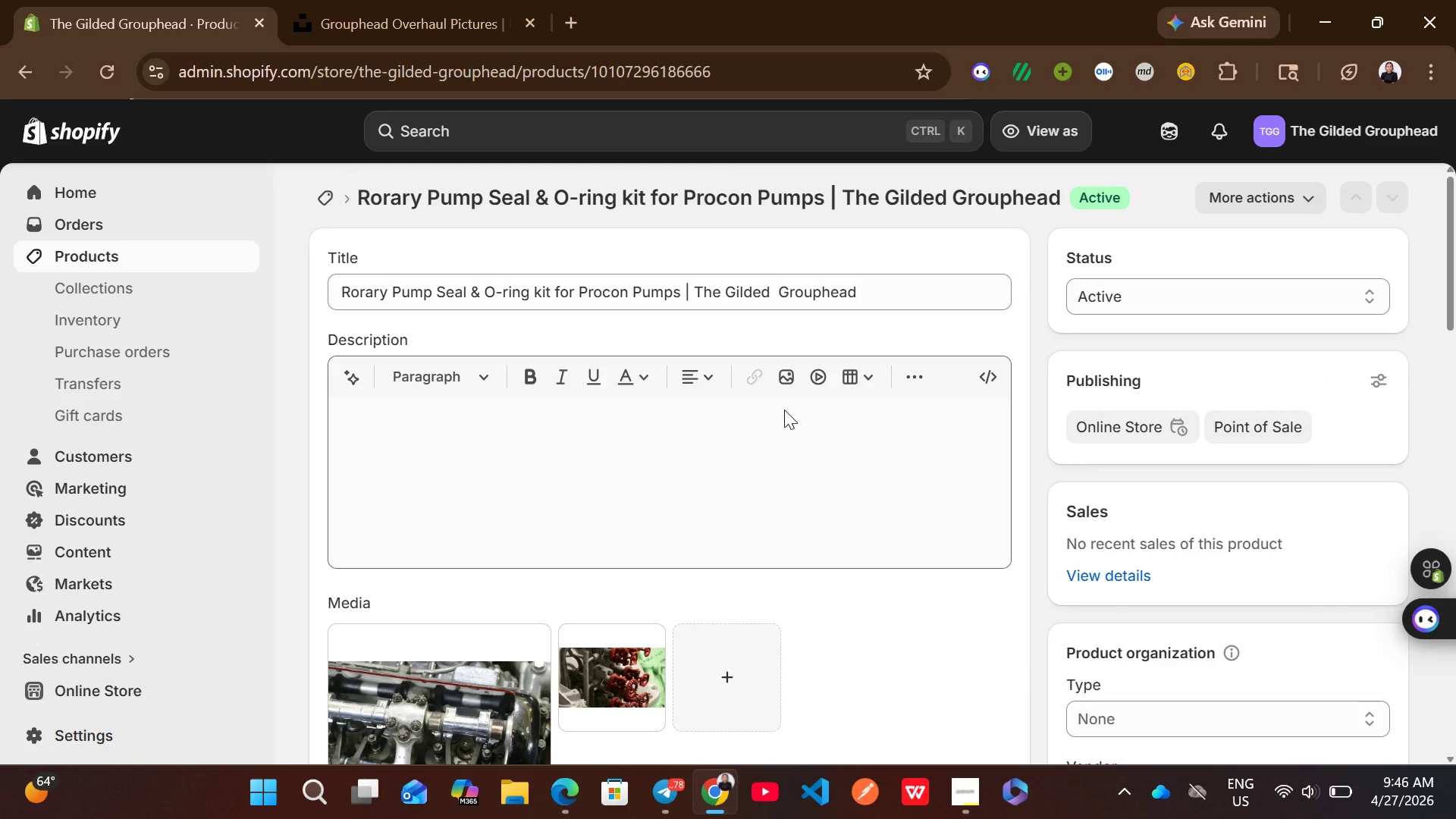 
wait(6.03)
 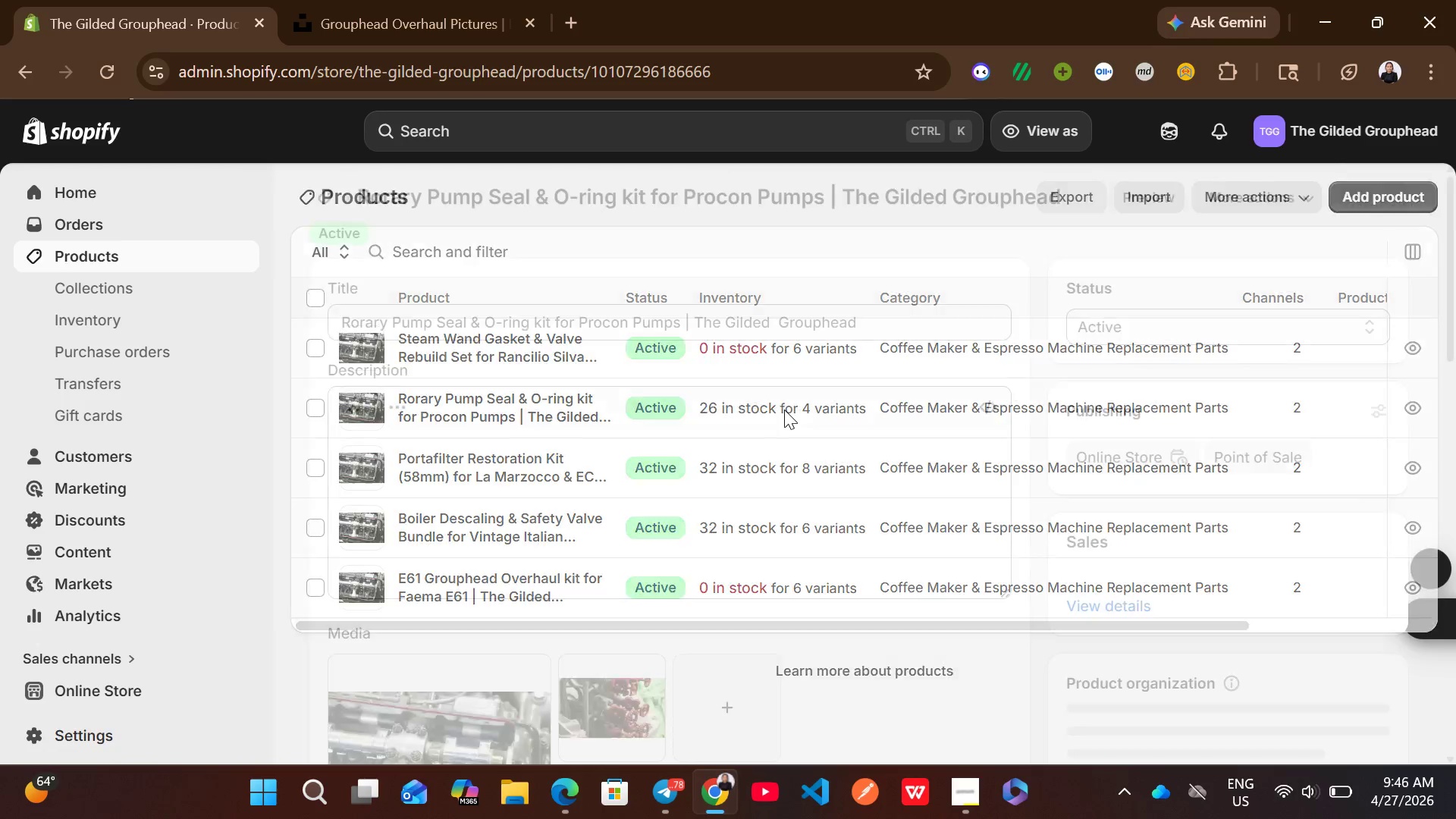 
mouse_move([1159, 520])
 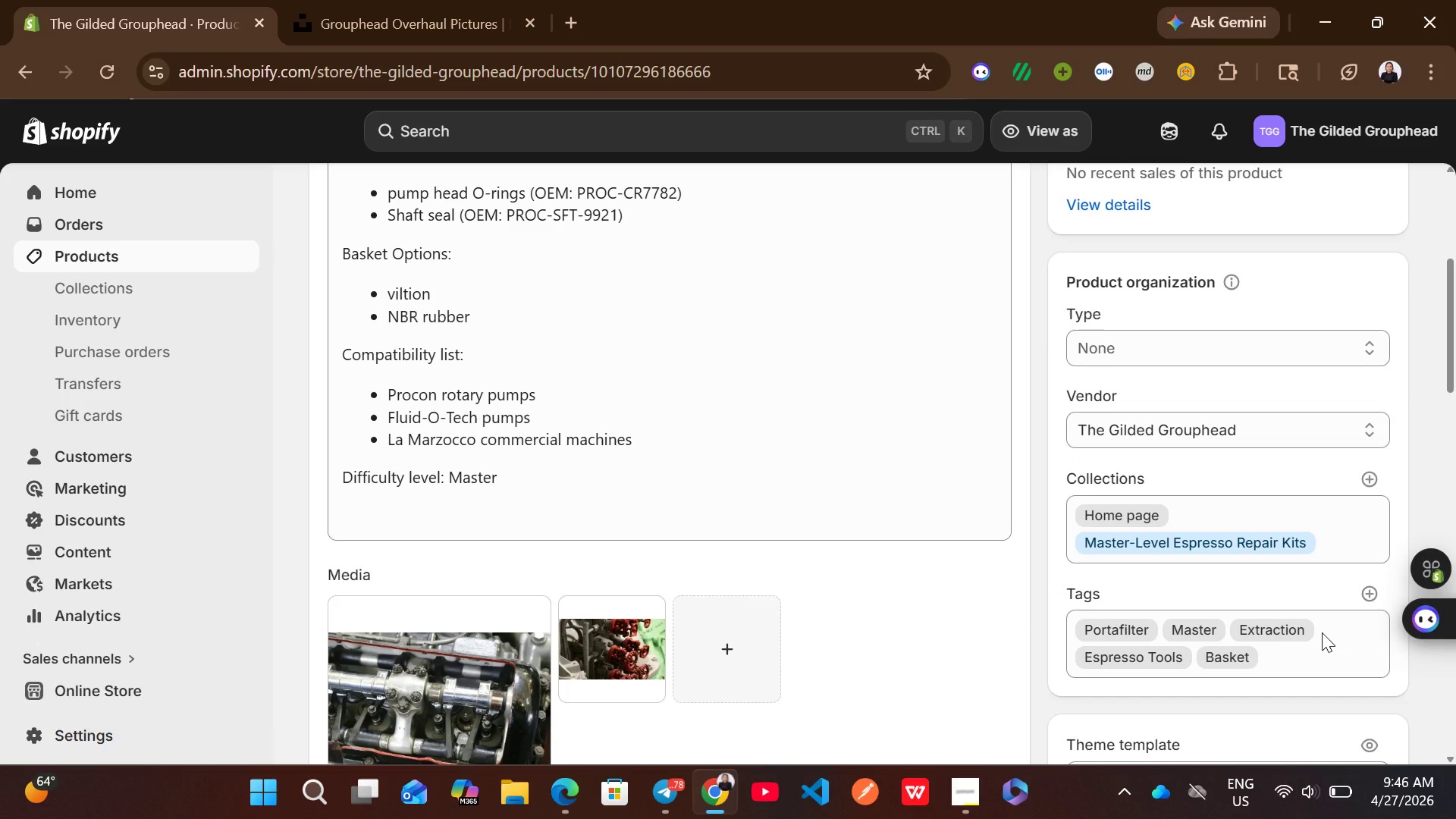 
wait(6.15)
 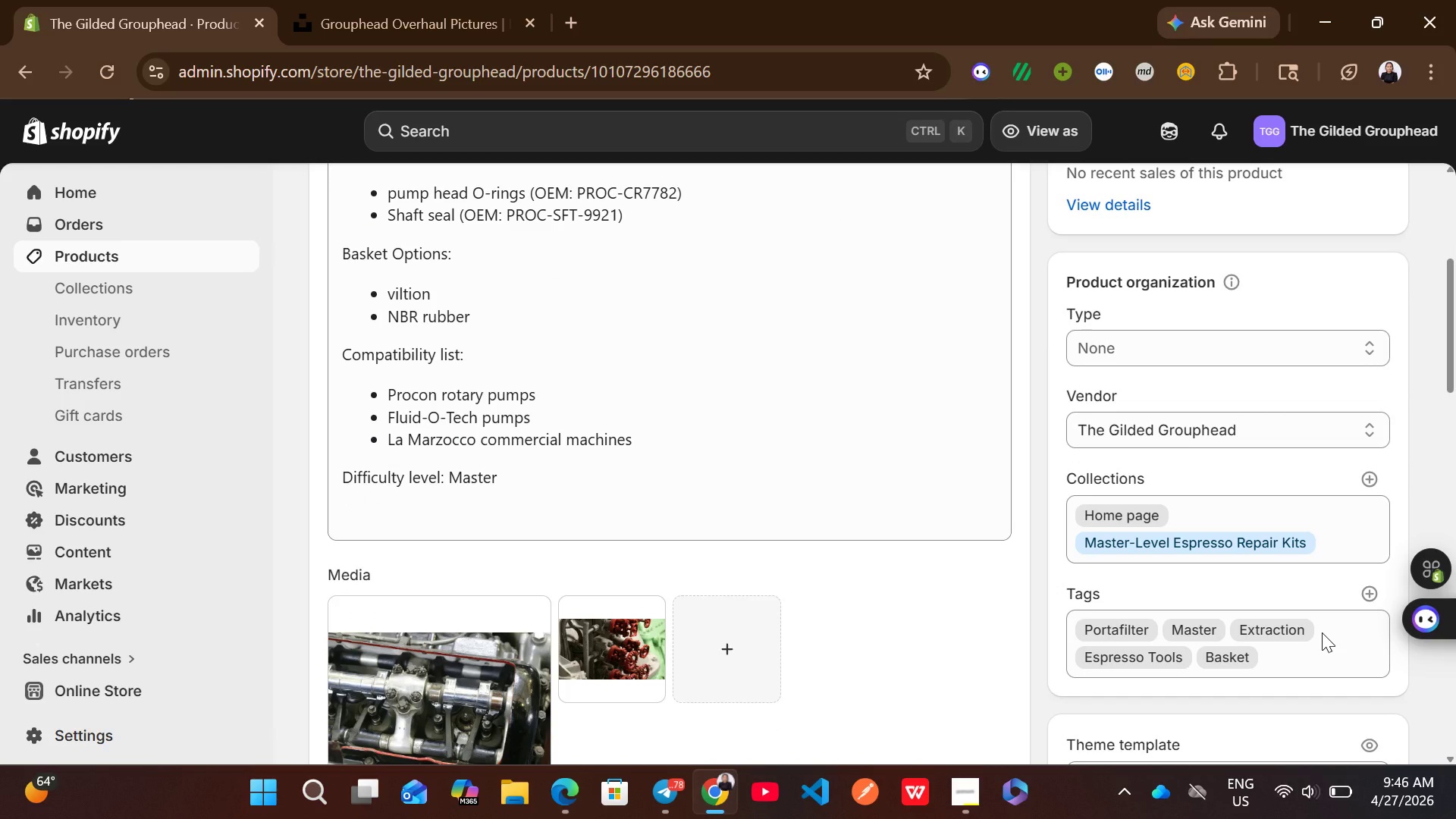 
left_click([1244, 659])
 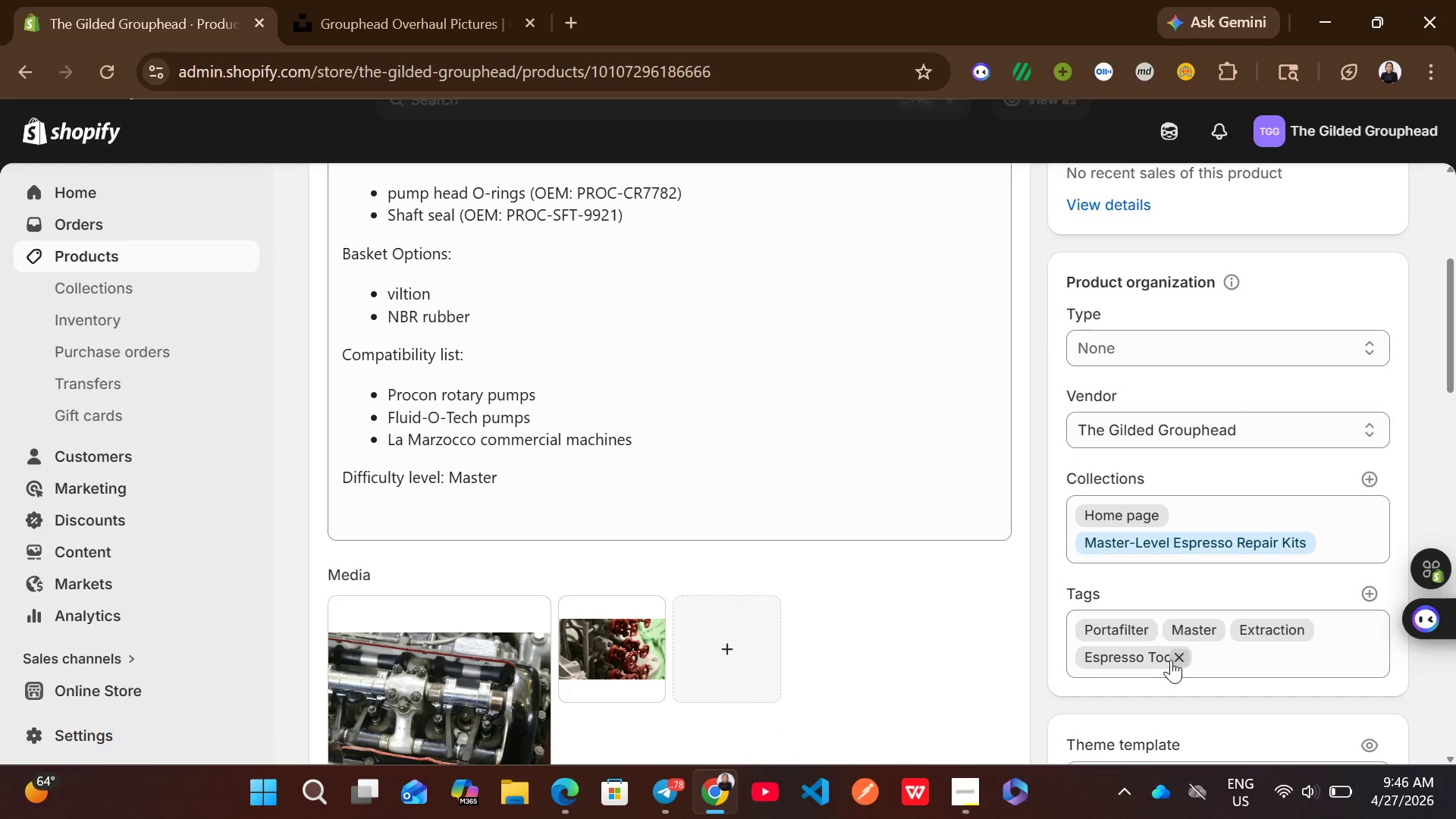 
left_click([1171, 660])
 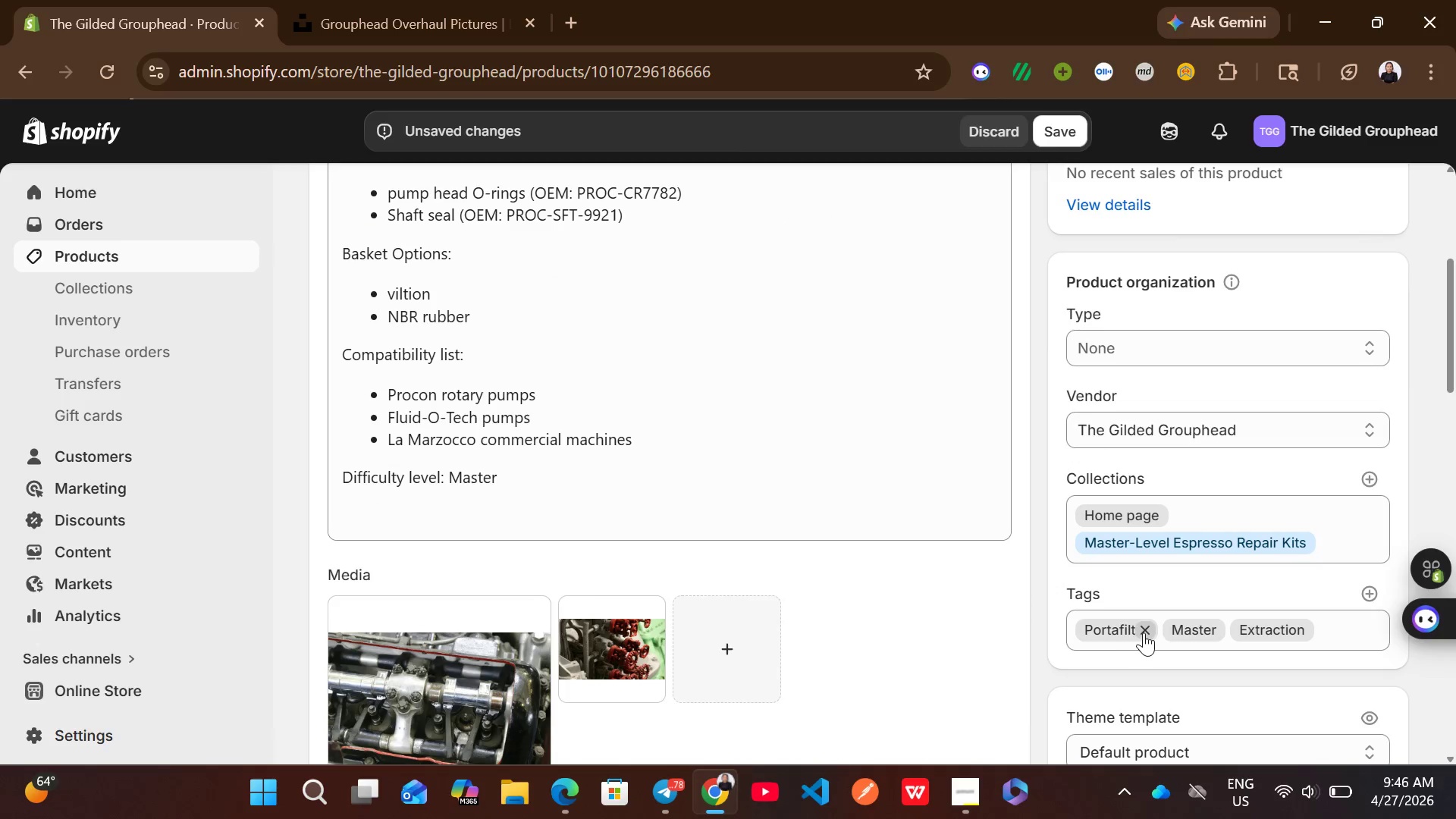 
left_click([1147, 632])
 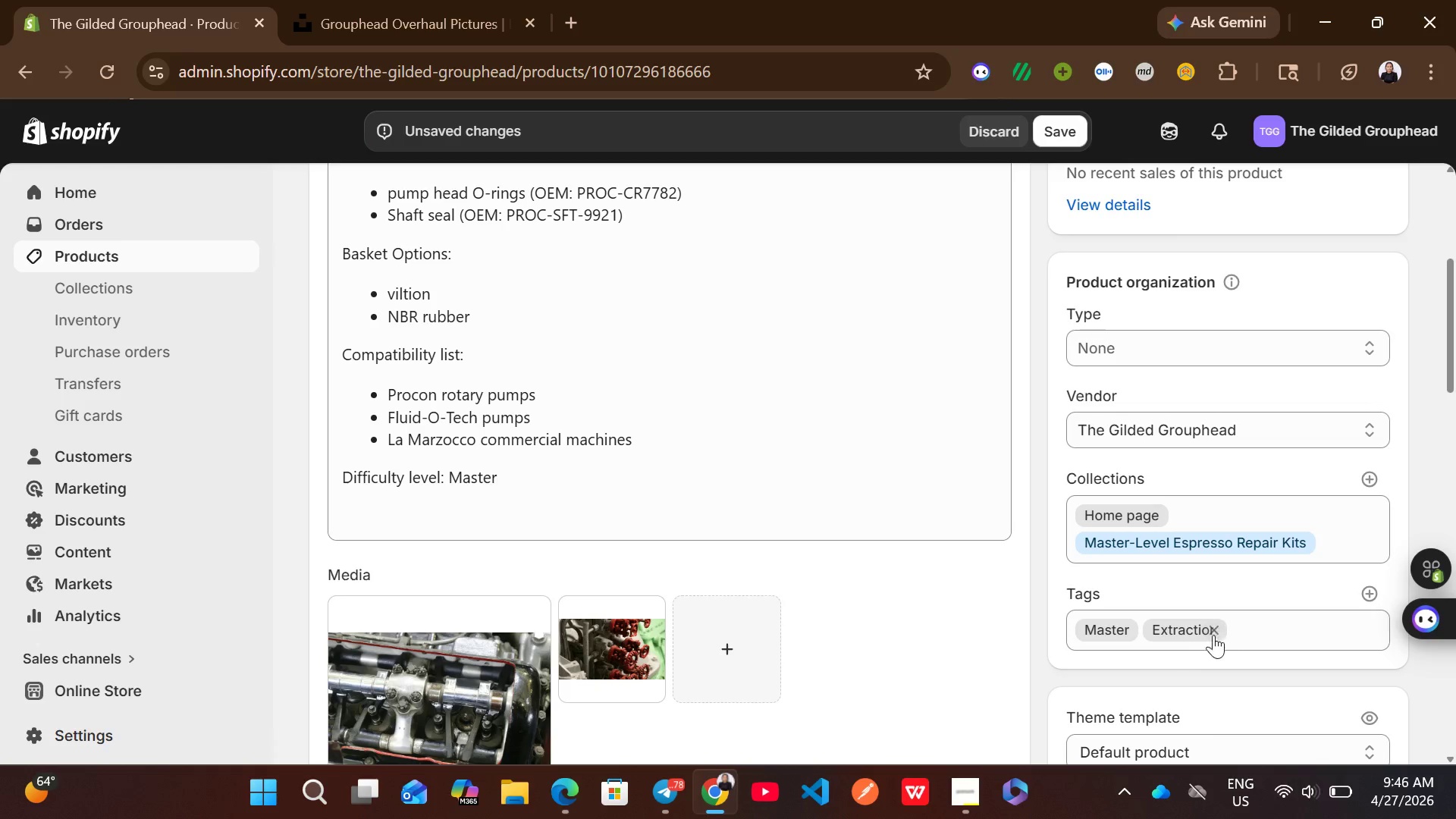 
left_click([1213, 633])
 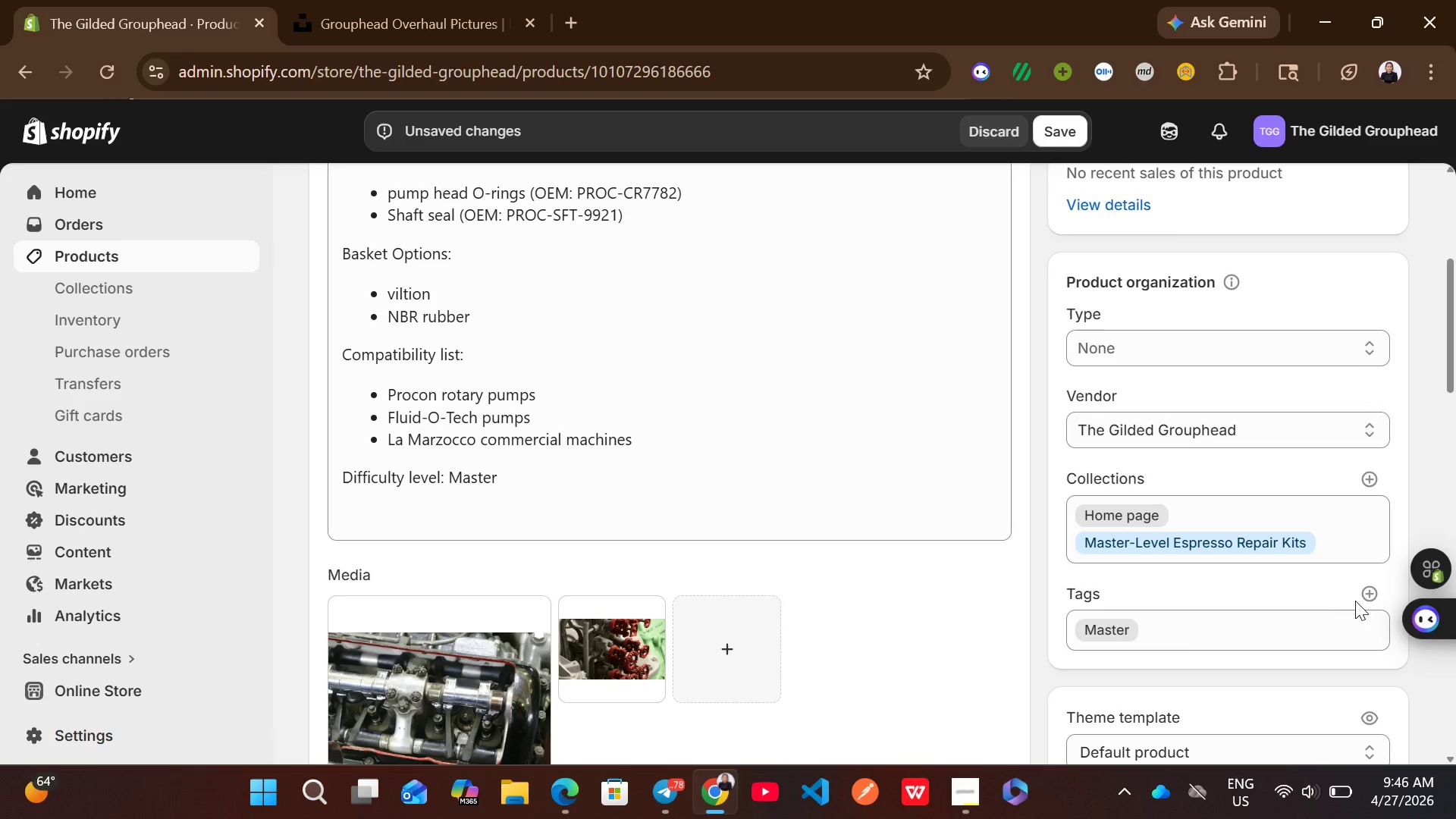 
left_click([1363, 593])
 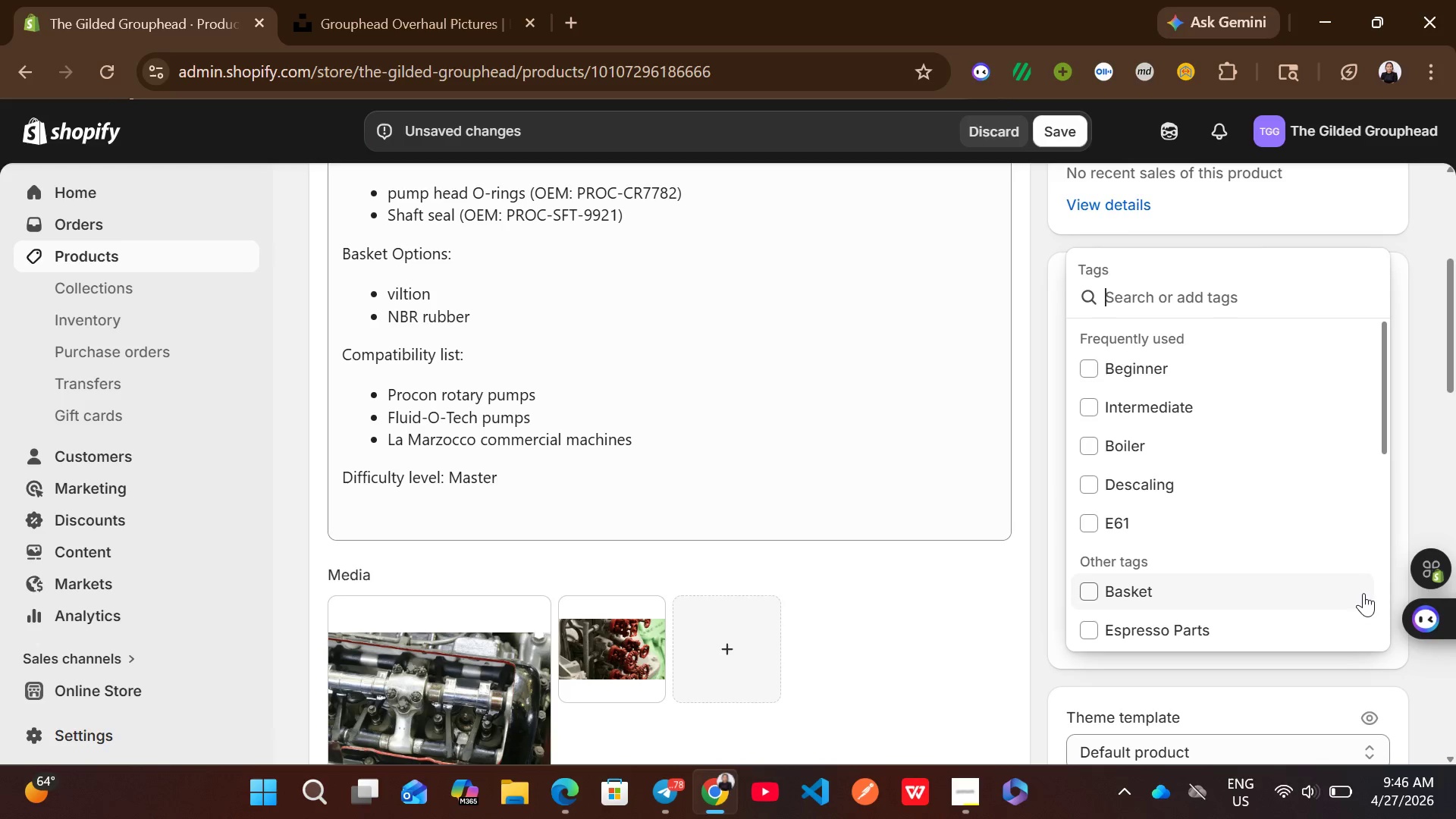 
type(p)
key(Backspace)
type(Pump)
 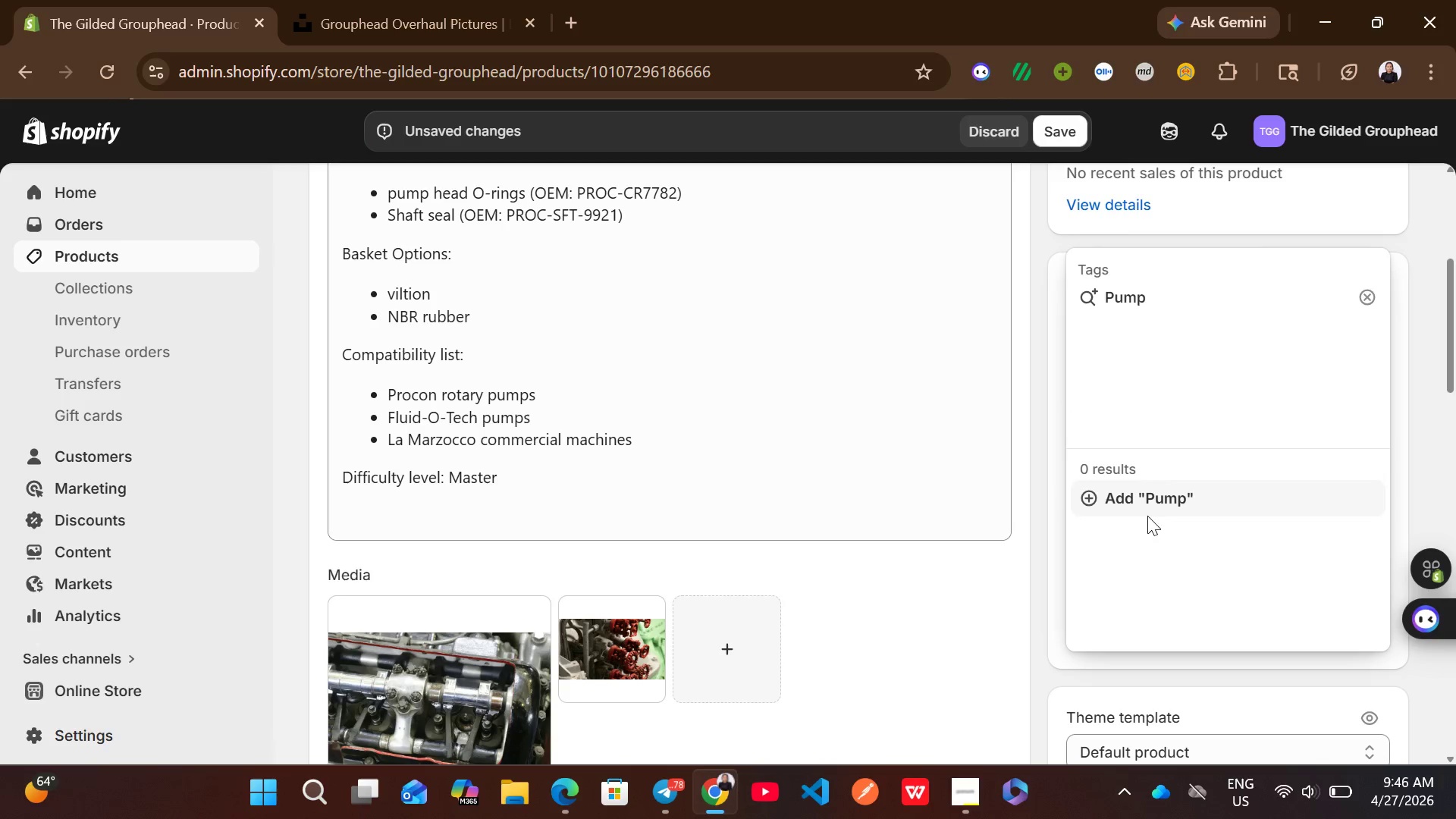 
left_click([1143, 500])
 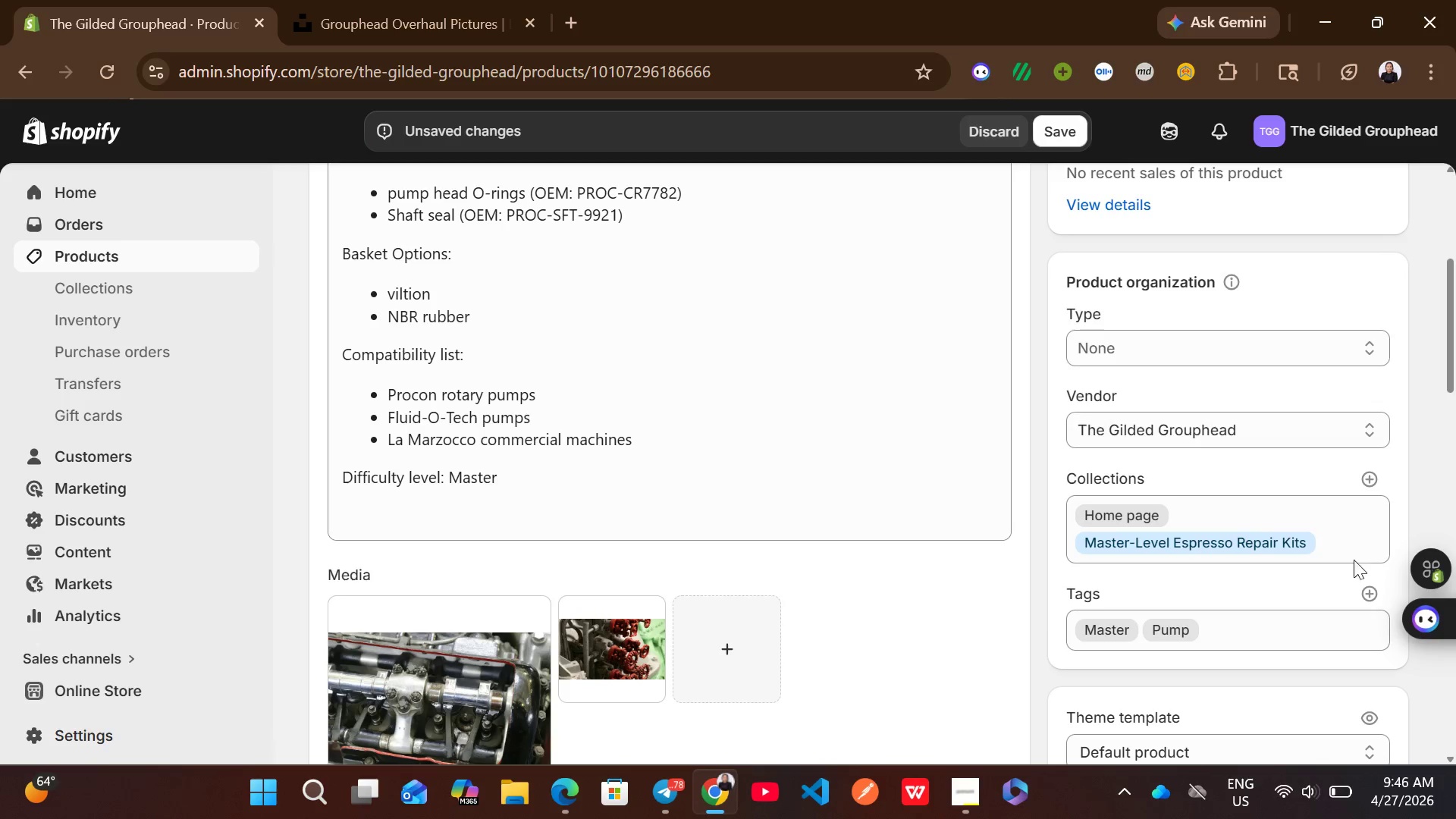 
left_click([1371, 595])
 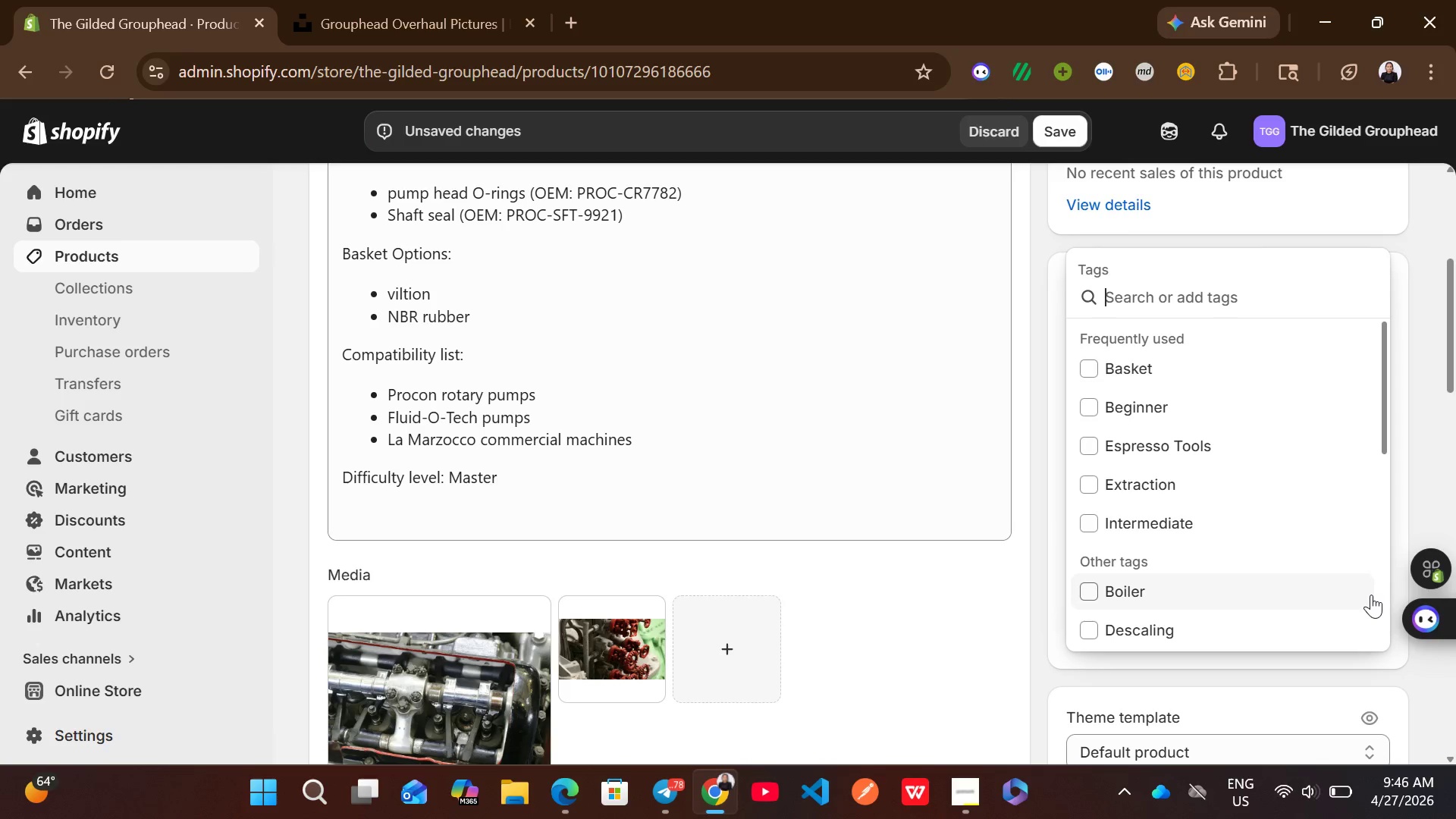 
type(O-ring)
 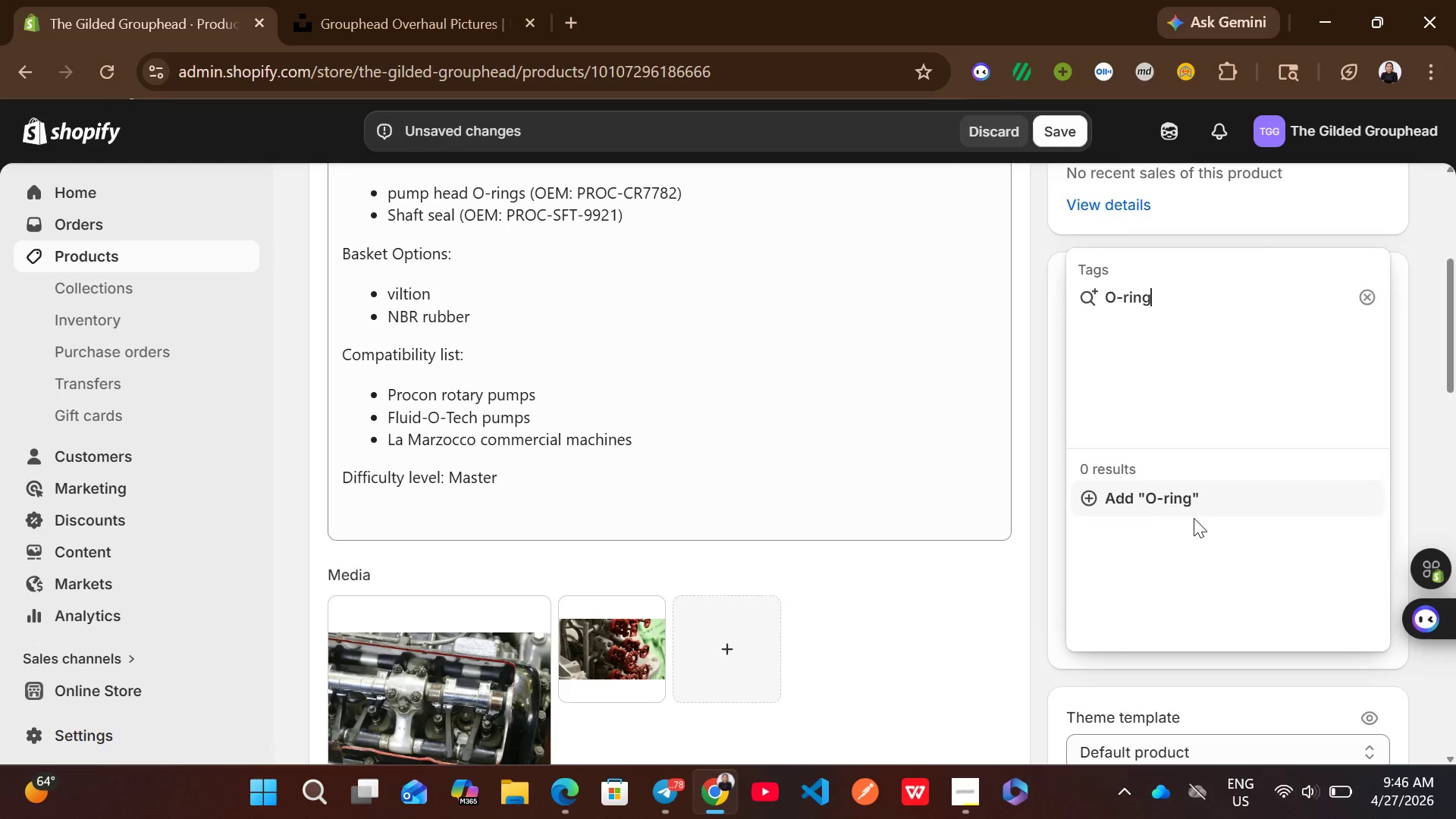 
left_click([1172, 504])
 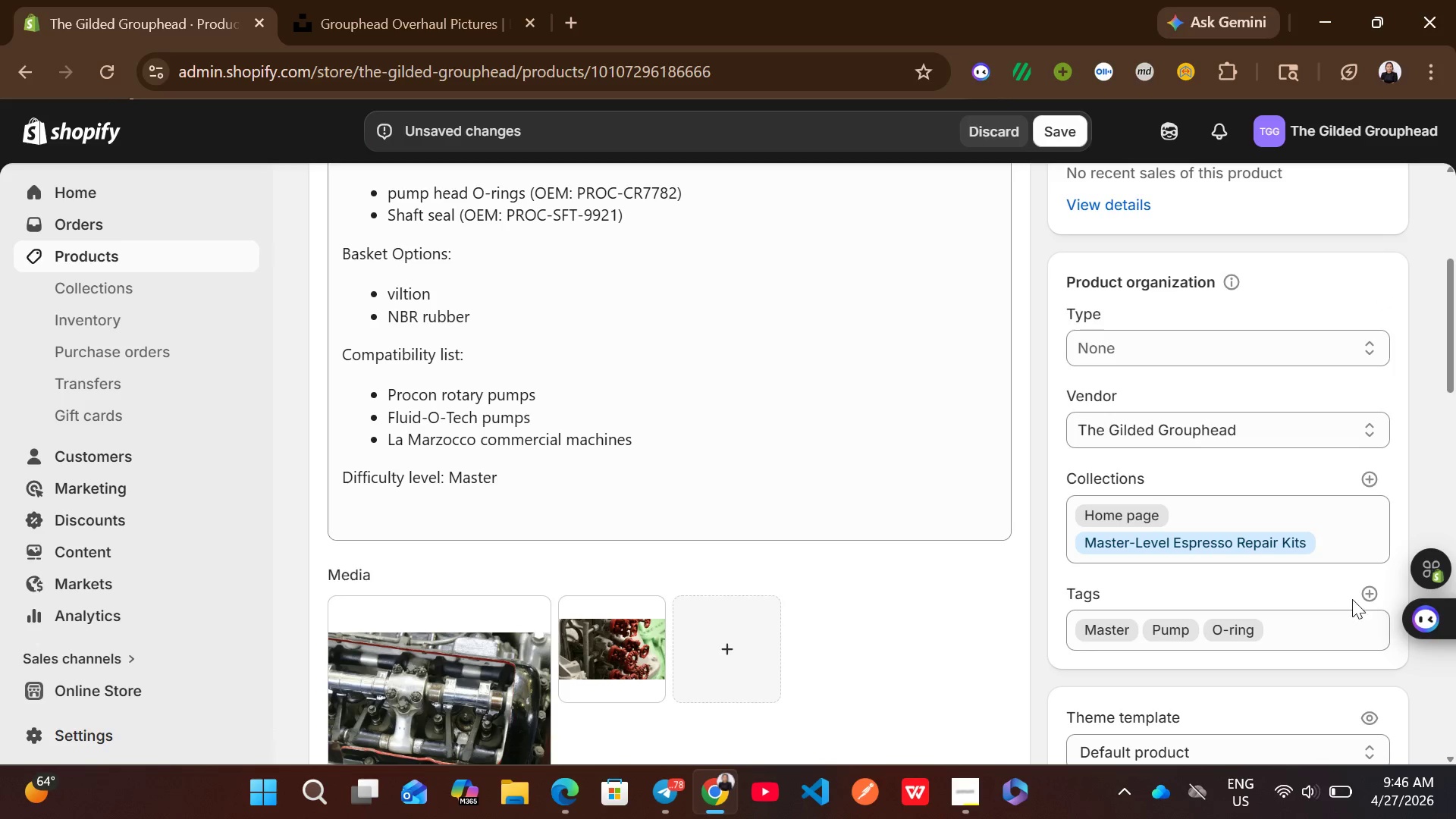 
left_click([1370, 591])
 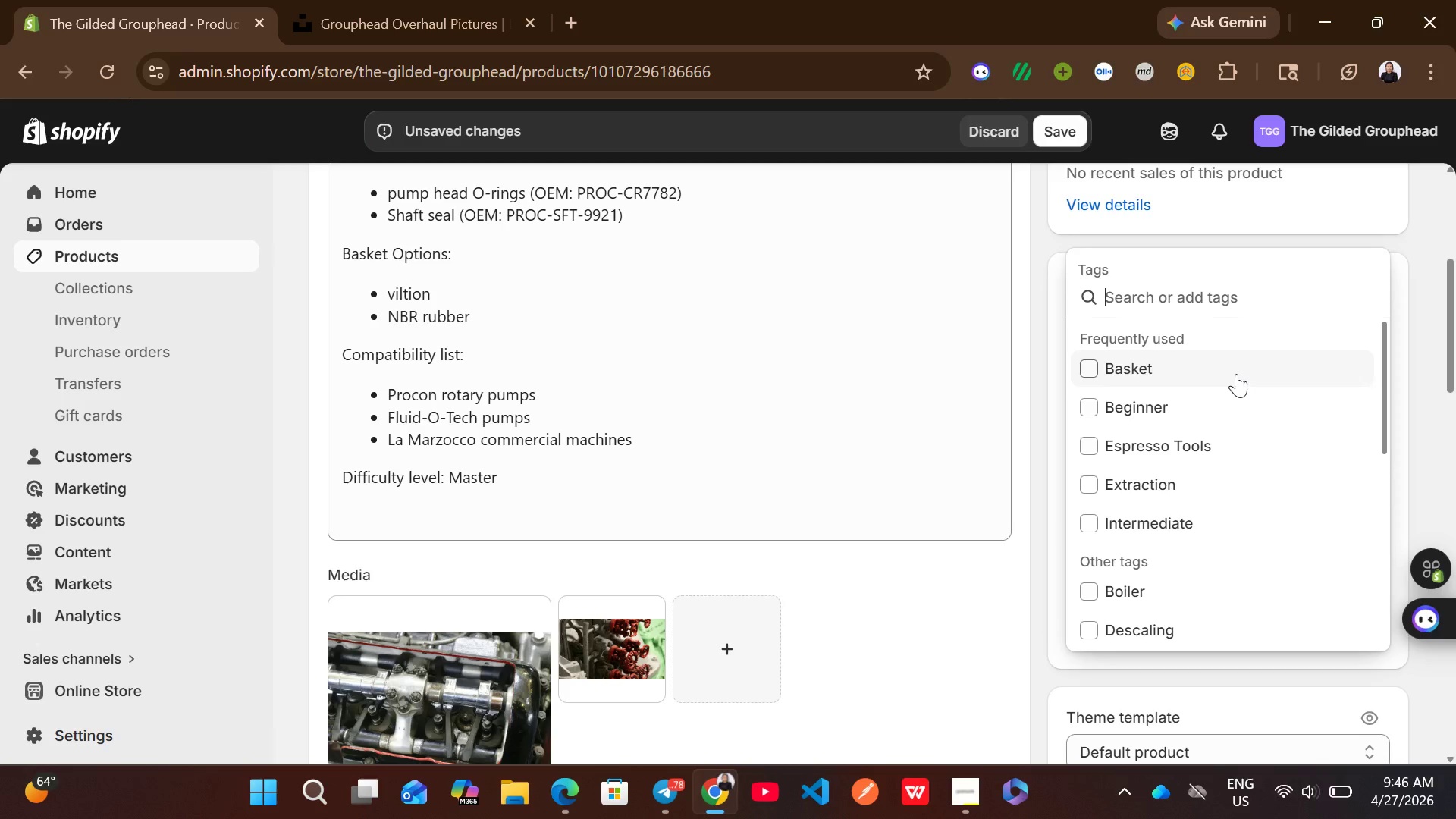 
wait(5.17)
 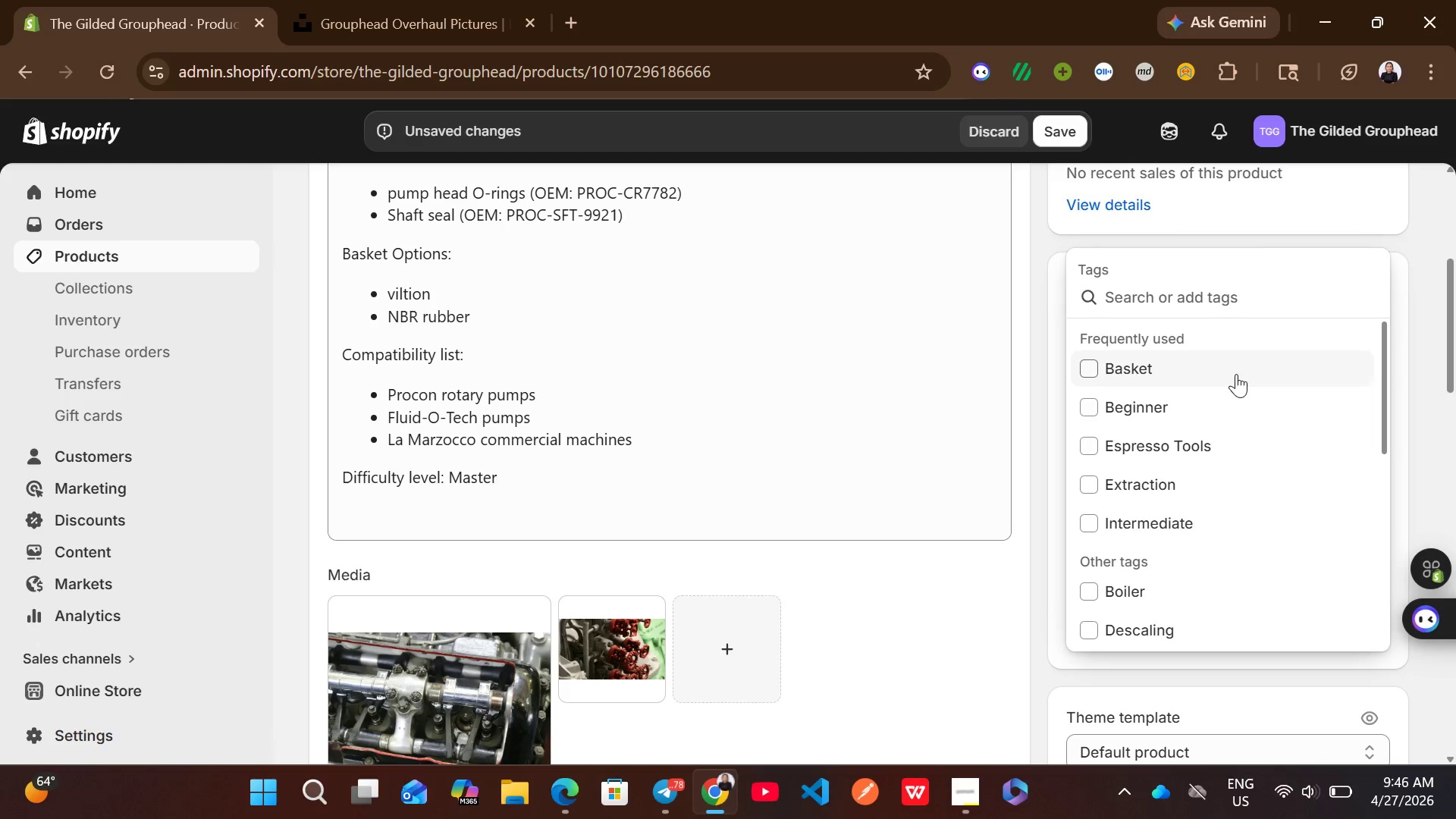 
type(Pressure System)
 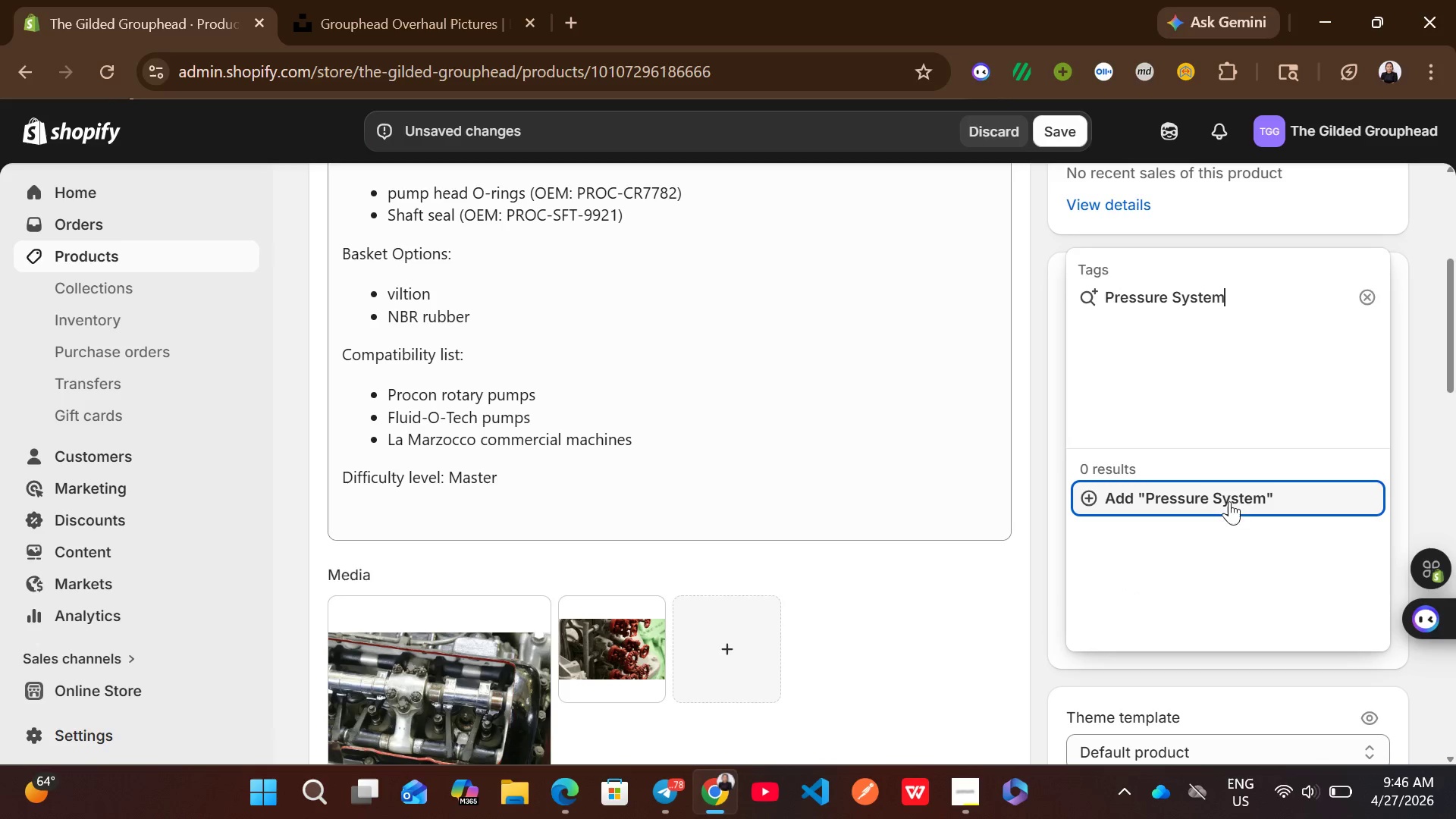 
left_click([1239, 501])
 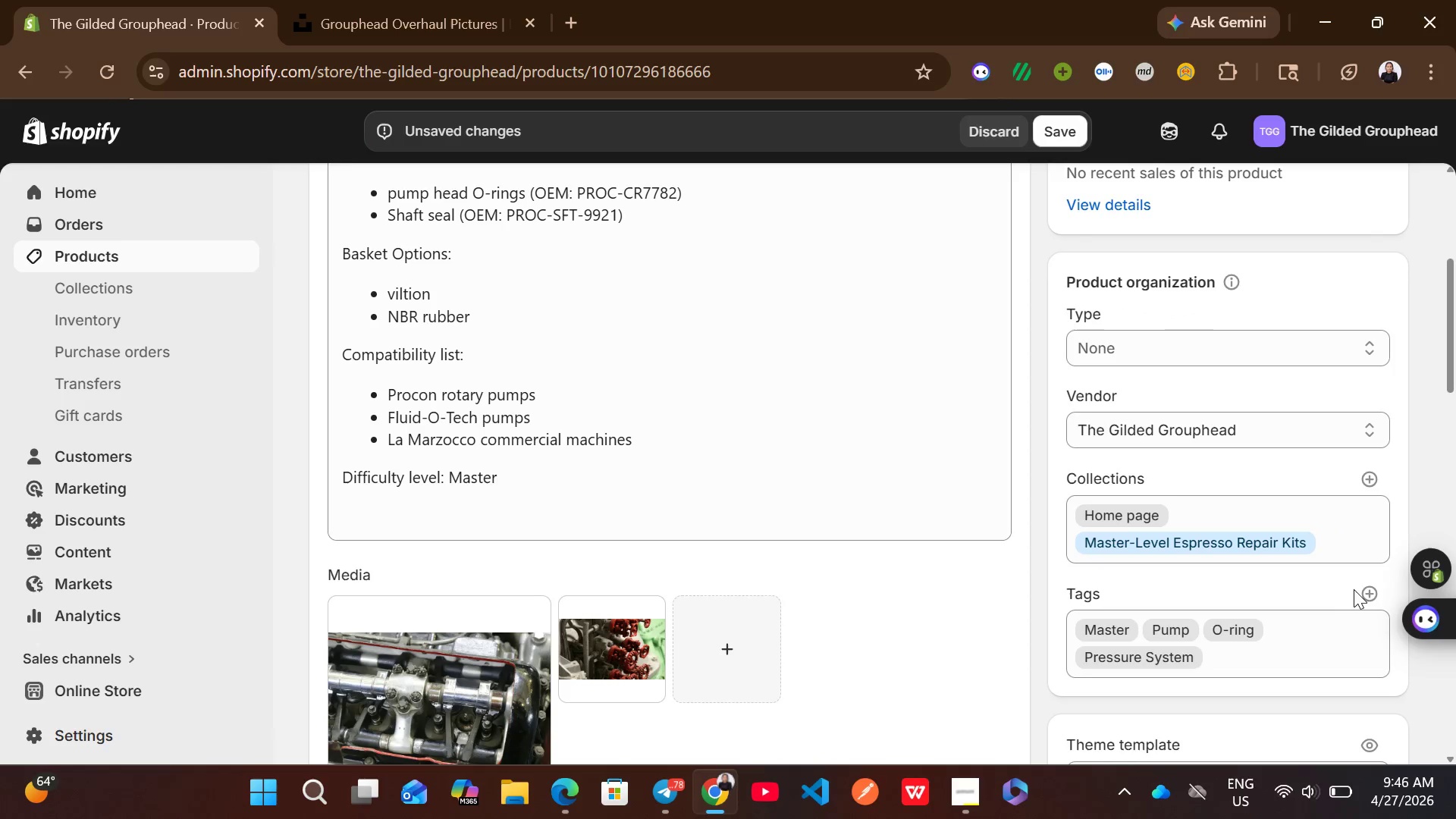 
left_click([1371, 585])
 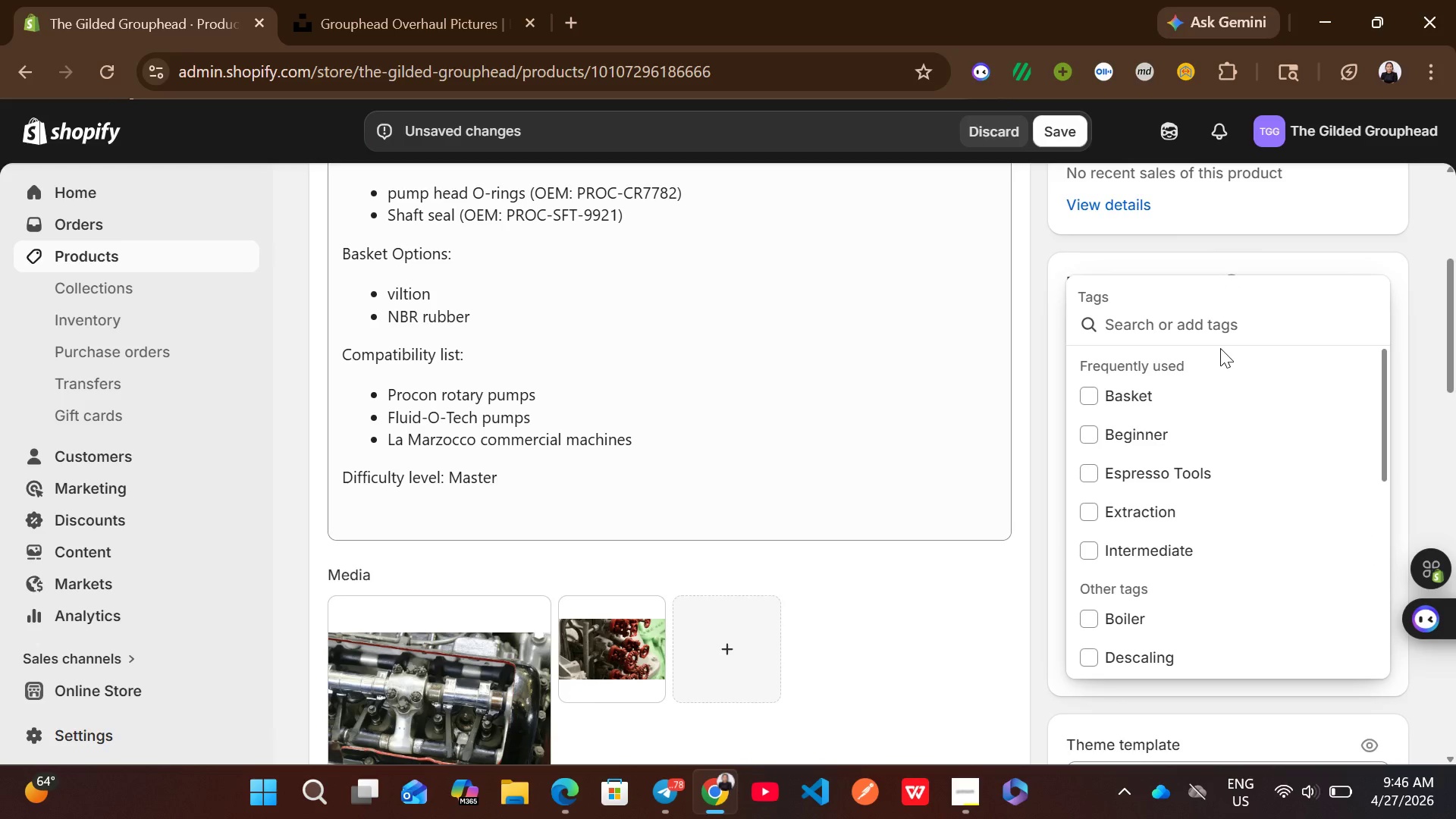 
type(Repair Kit)
 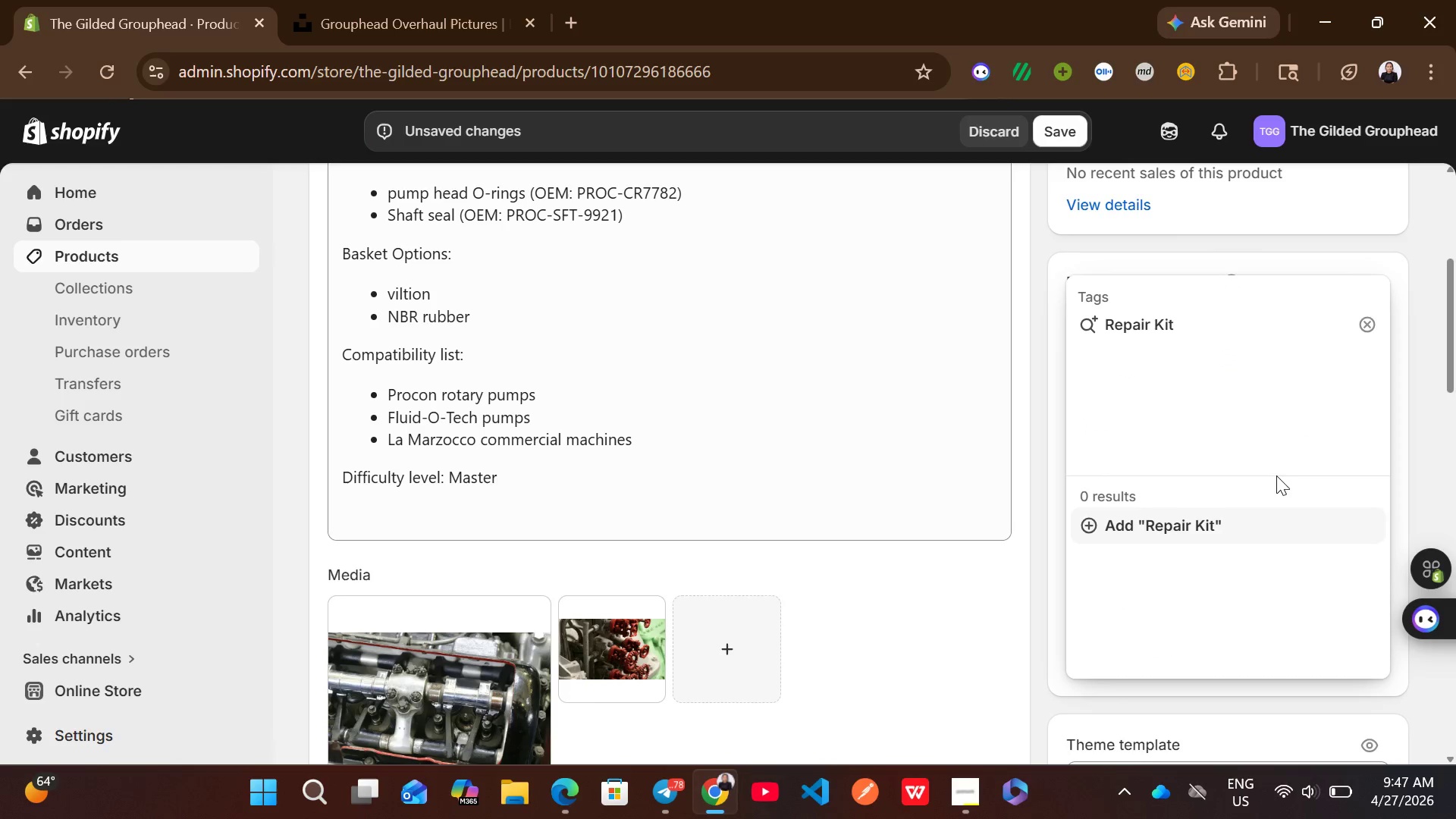 
left_click([1200, 527])
 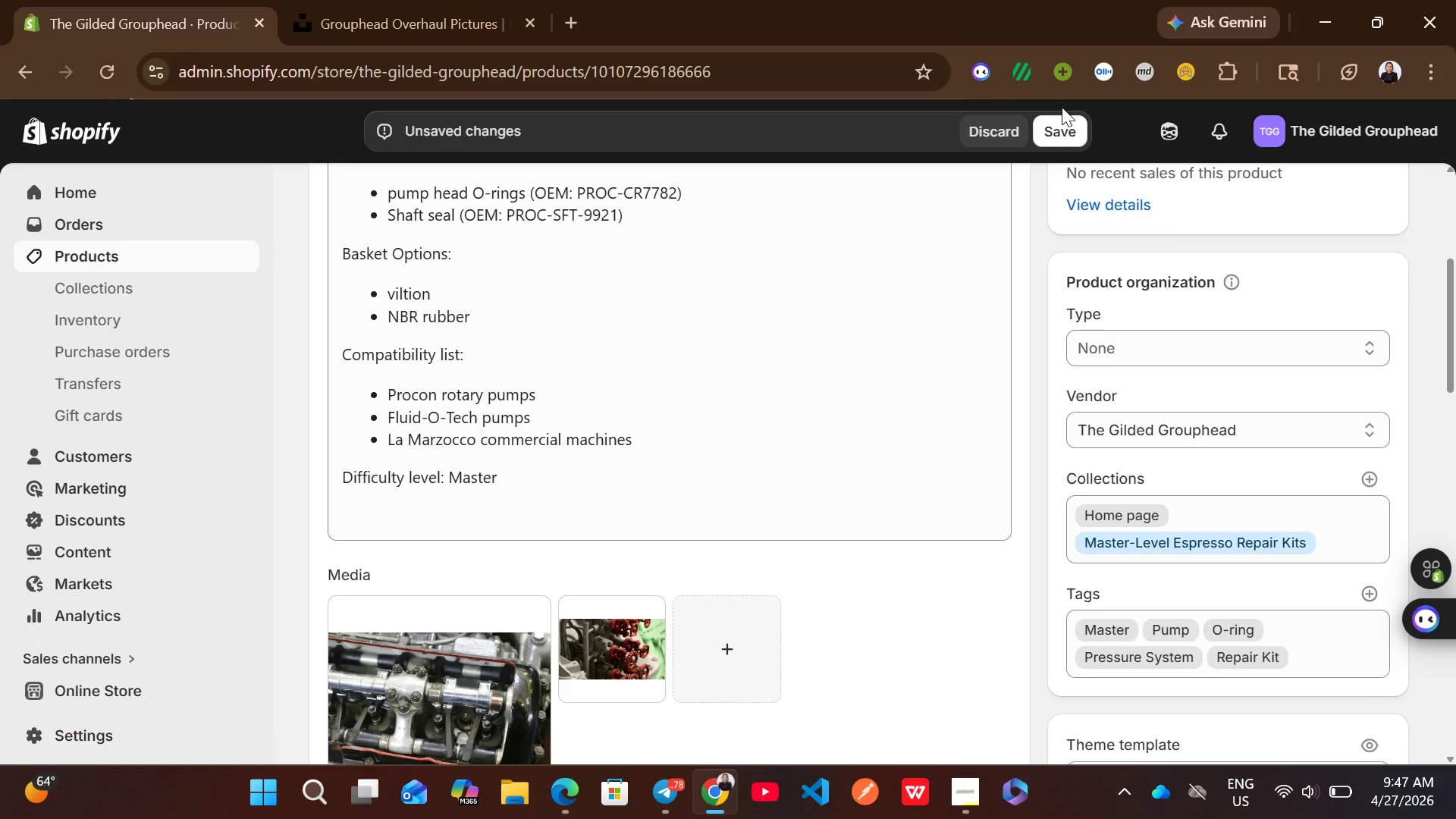 